 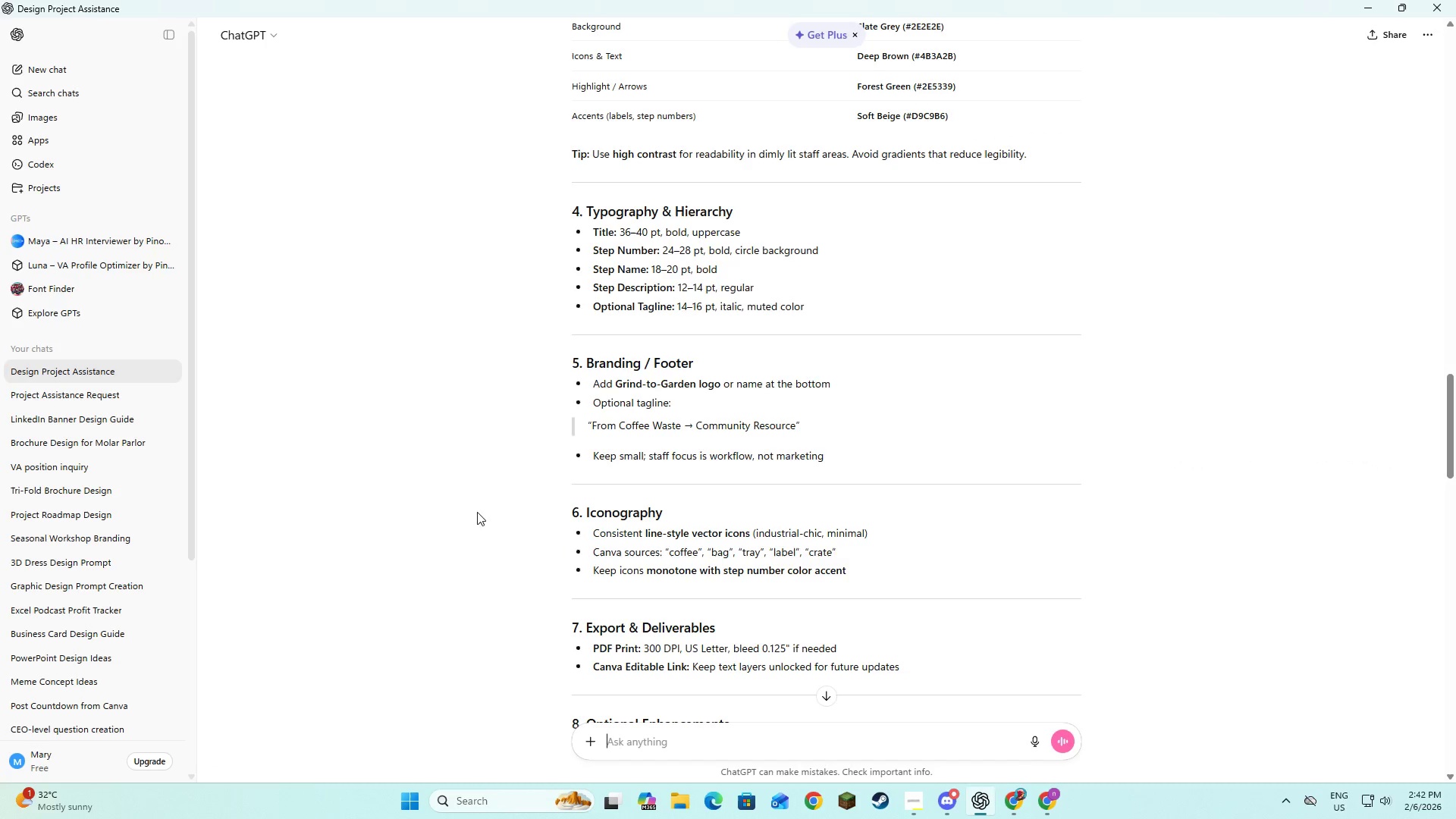 
key(Alt+Tab)
 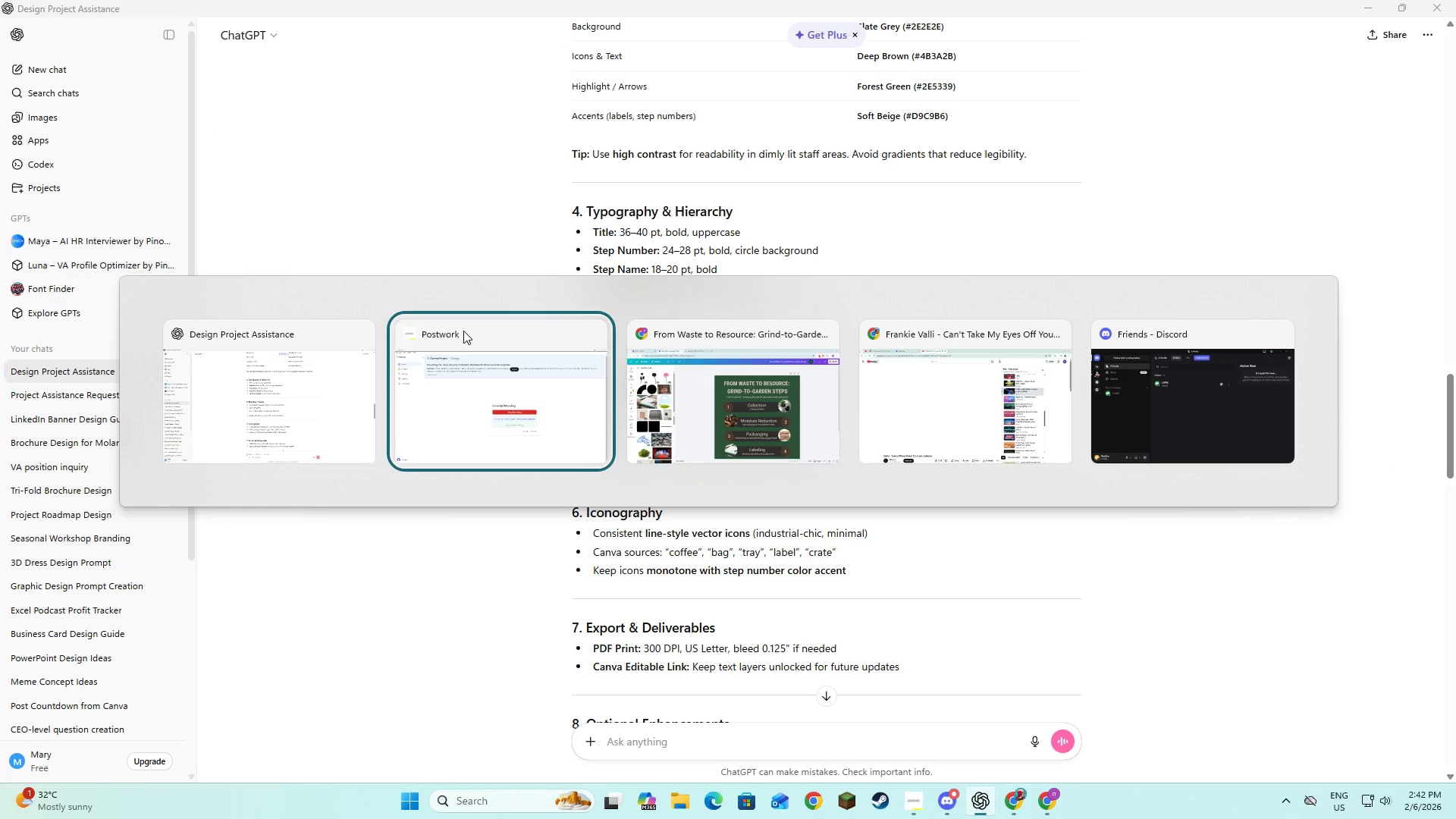 
key(Alt+Tab)
 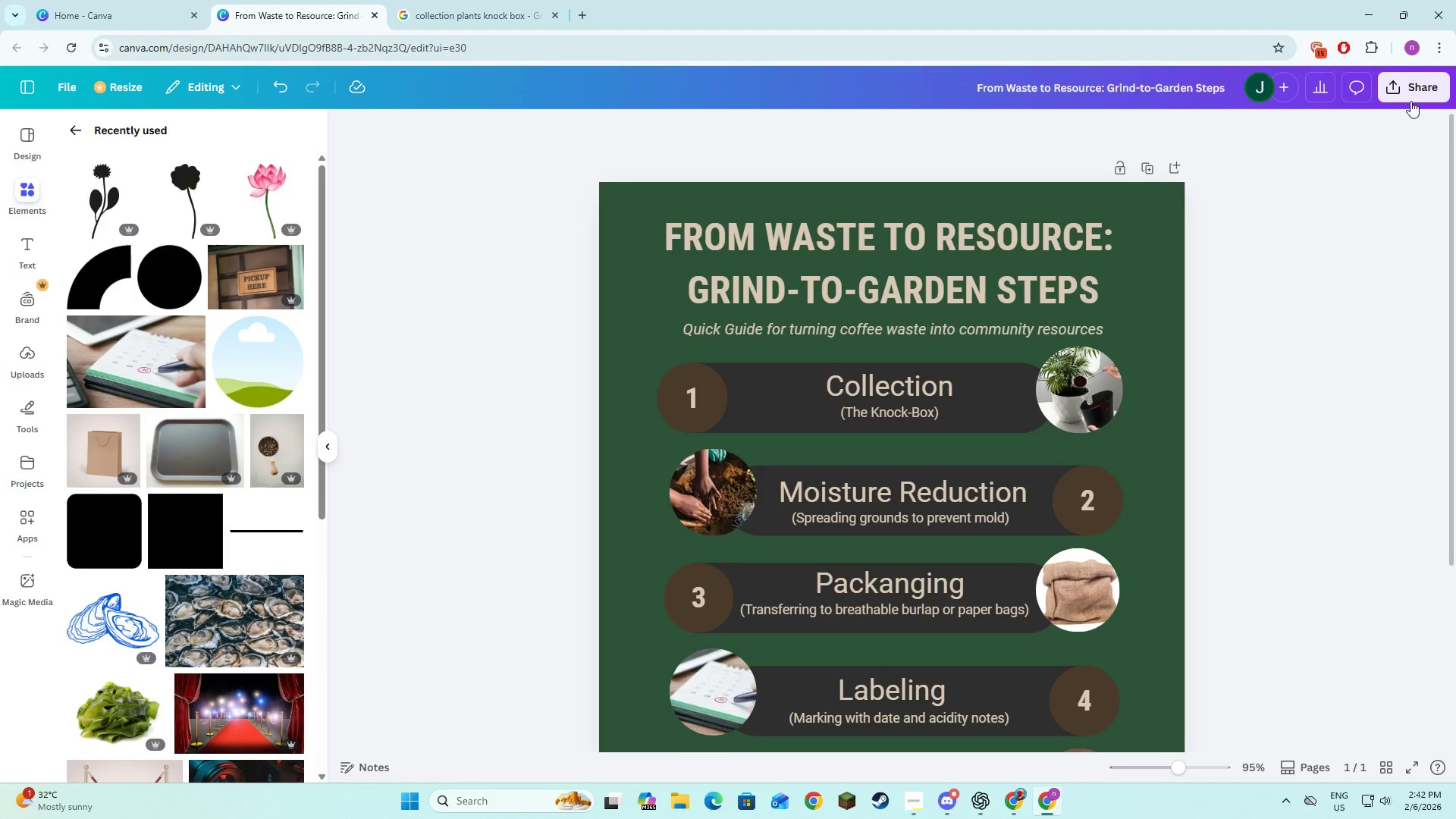 
left_click([1419, 92])
 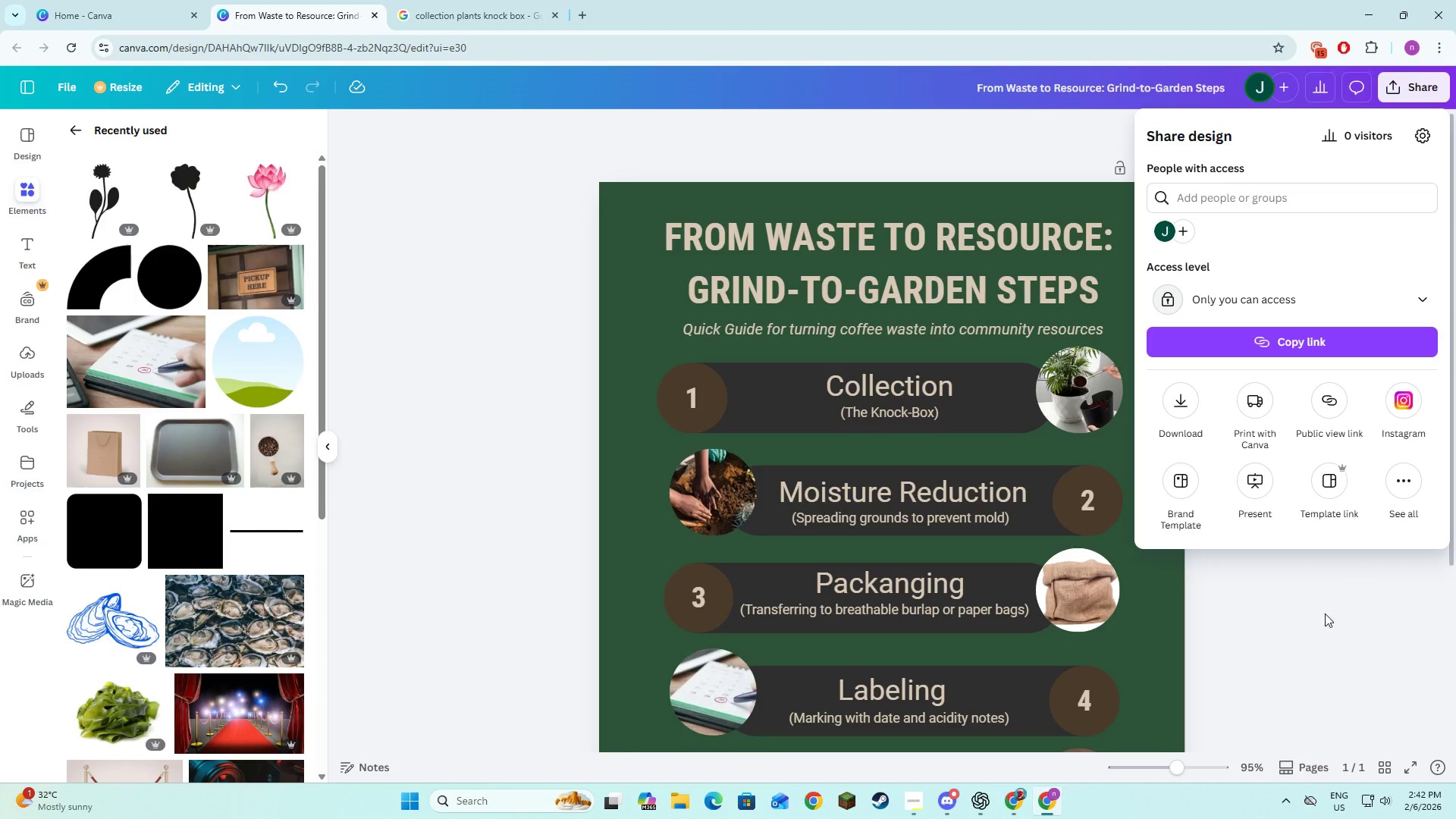 
key(Alt+AltLeft)
 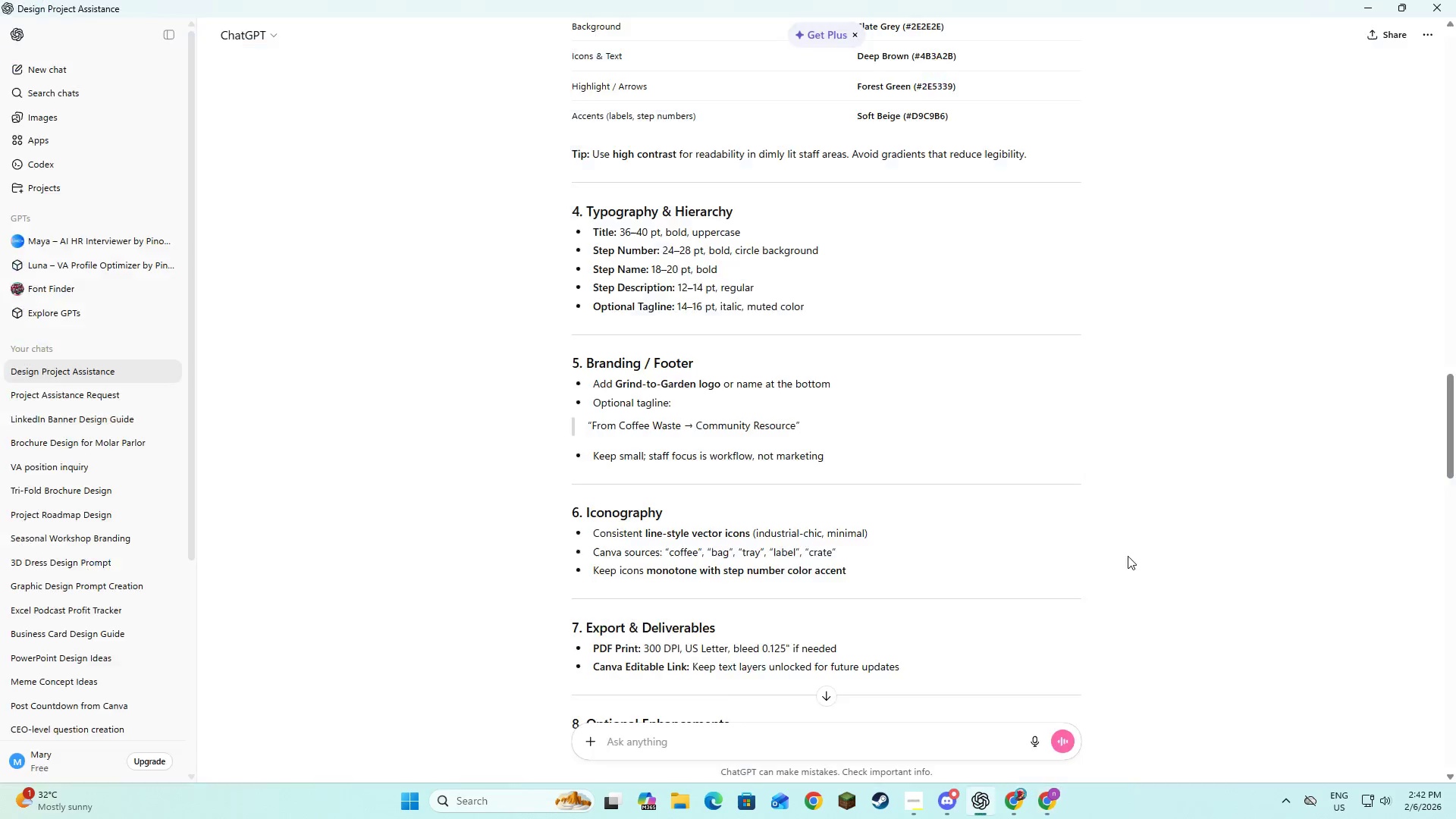 
key(Alt+Tab)
 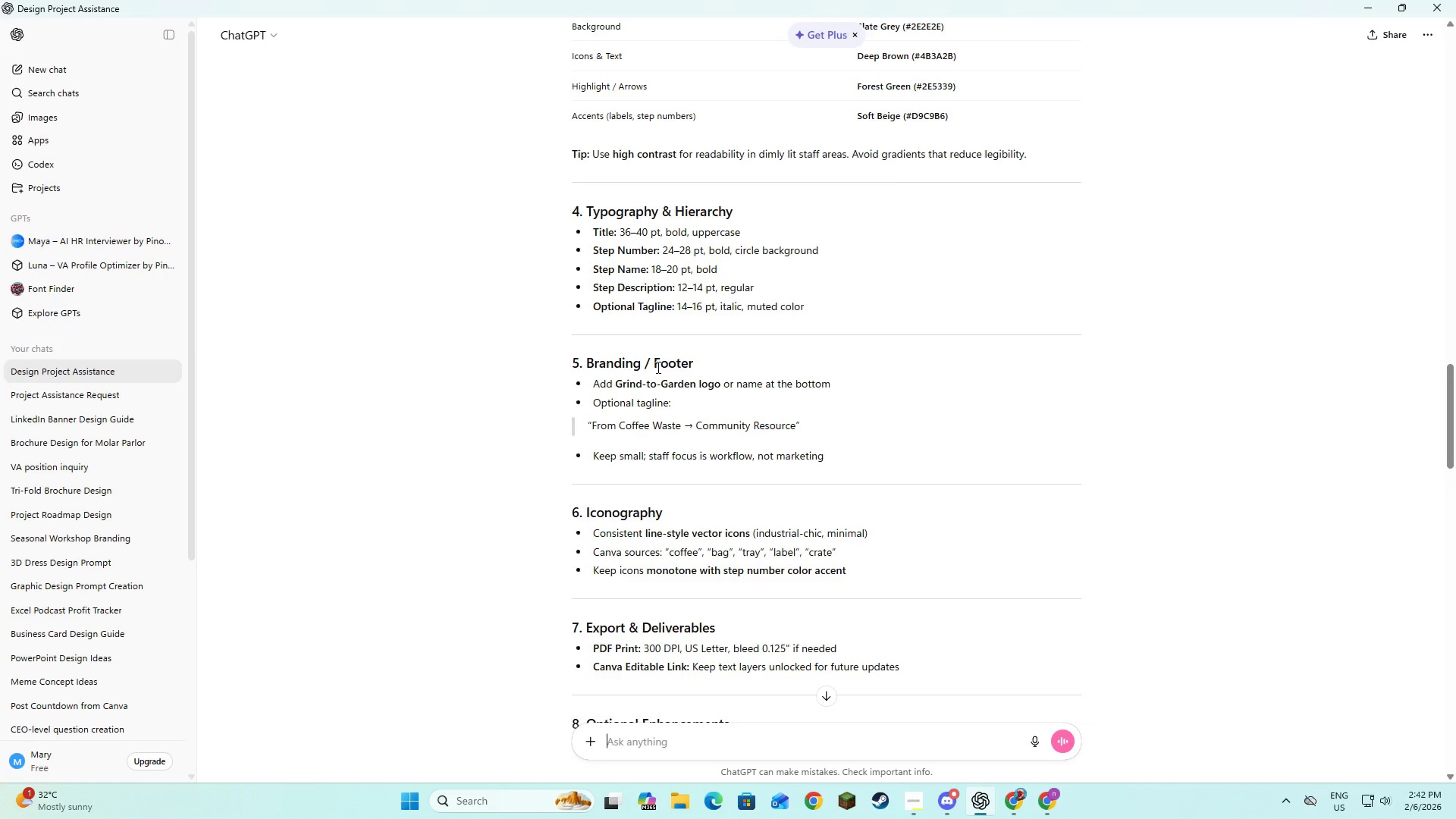 
key(Alt+AltLeft)
 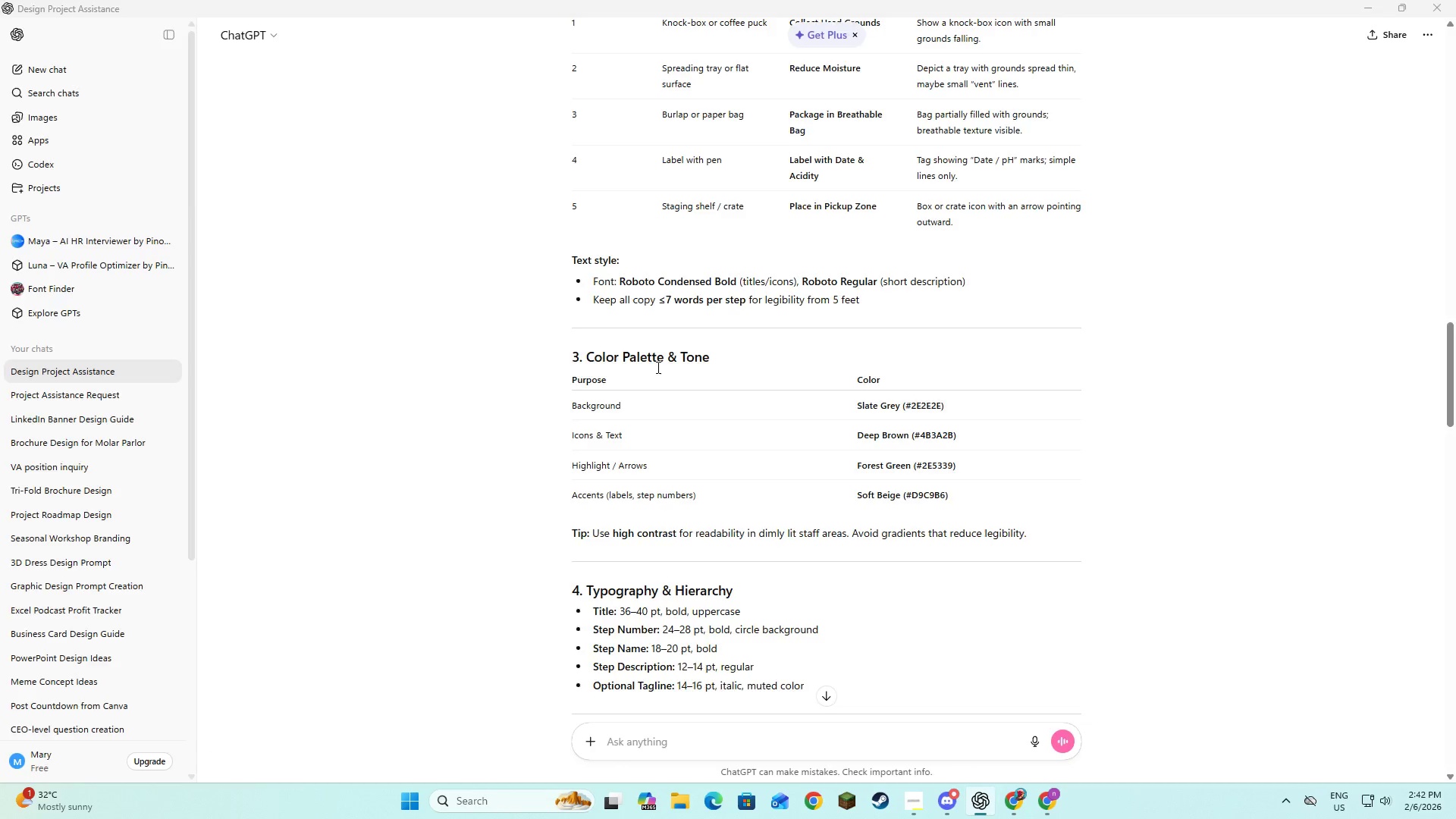 
key(Alt+Tab)
 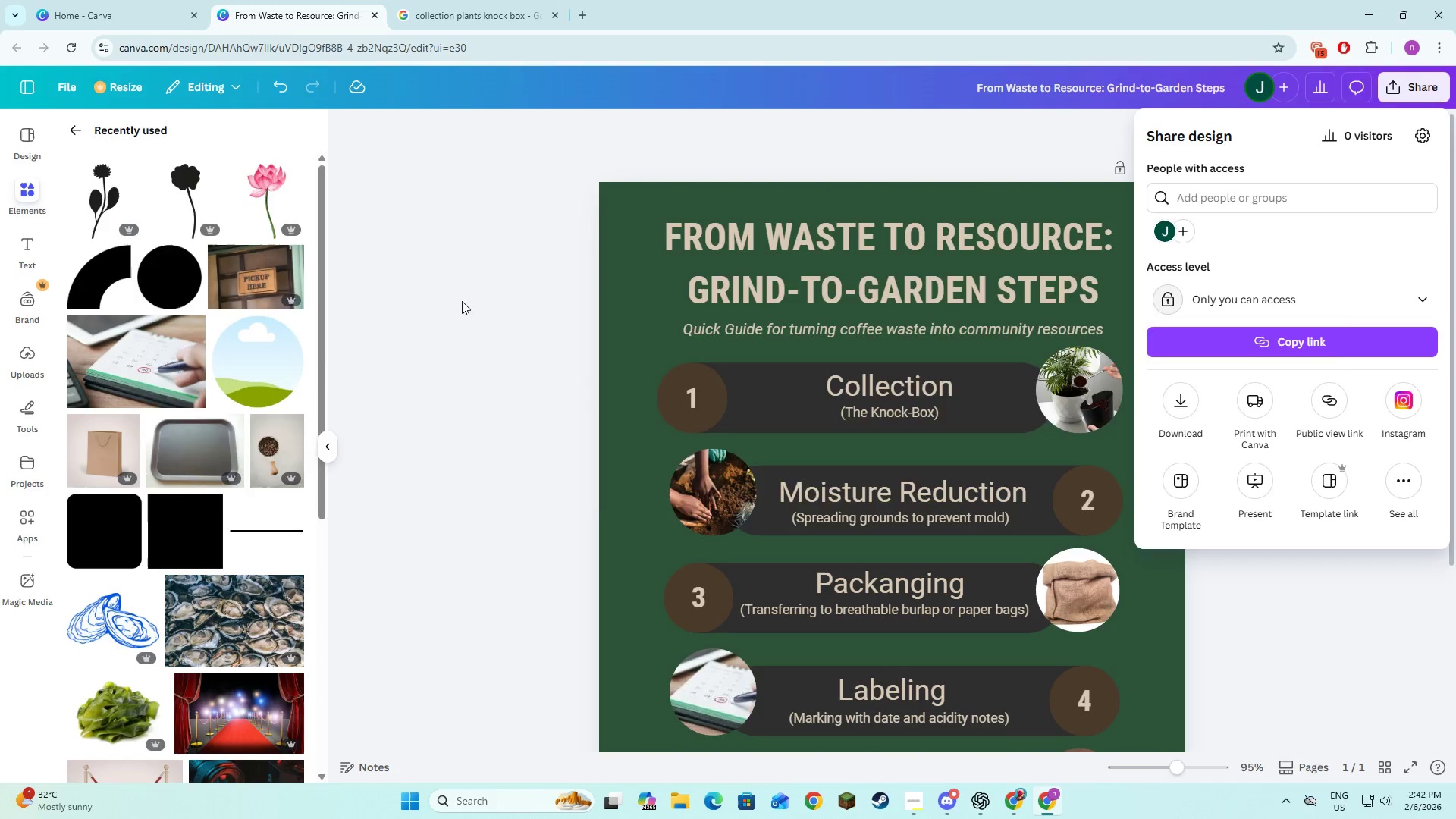 
scroll: coordinate [657, 367], scroll_direction: up, amount: 5.0
 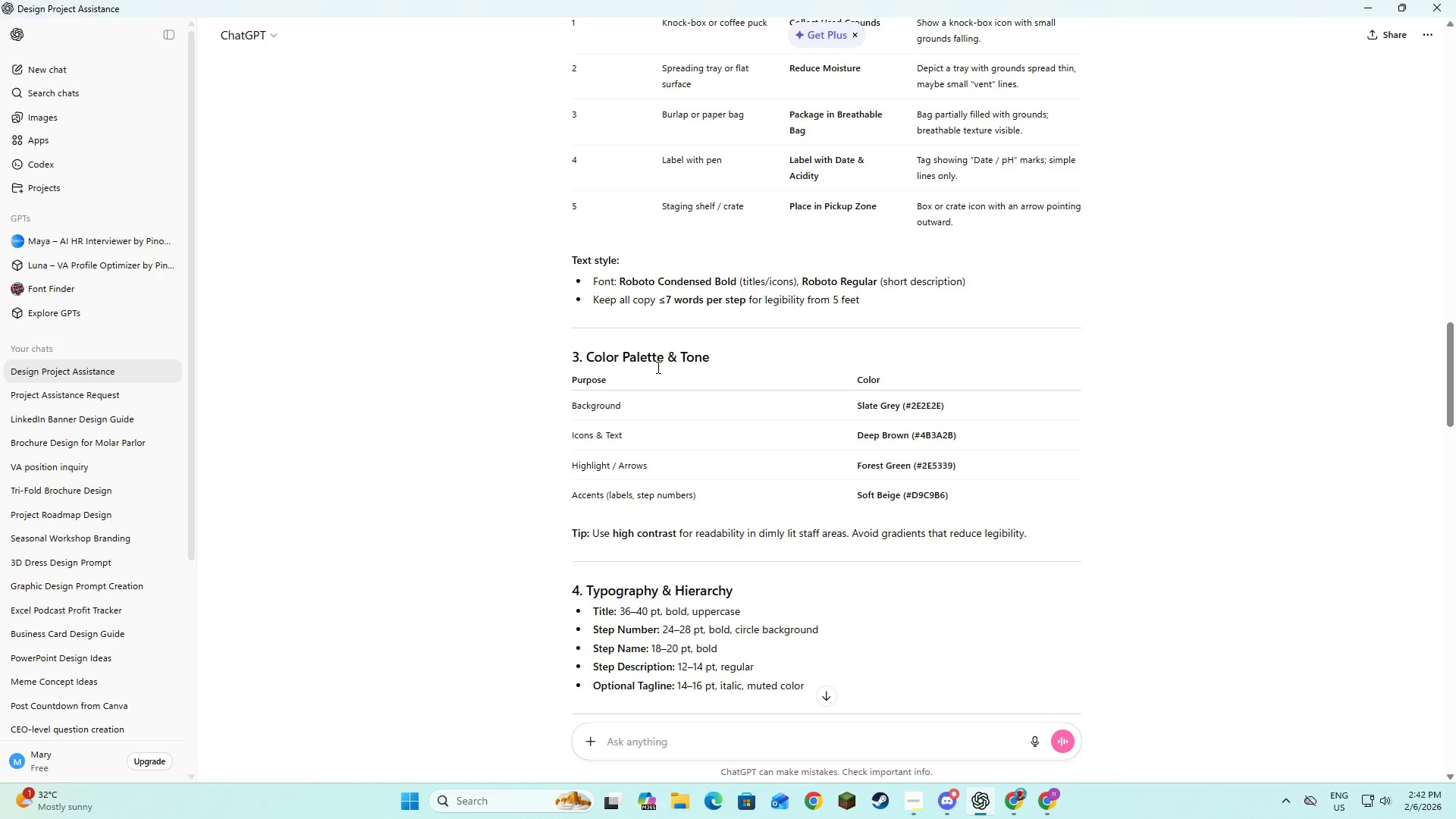 
key(Alt+Tab)
 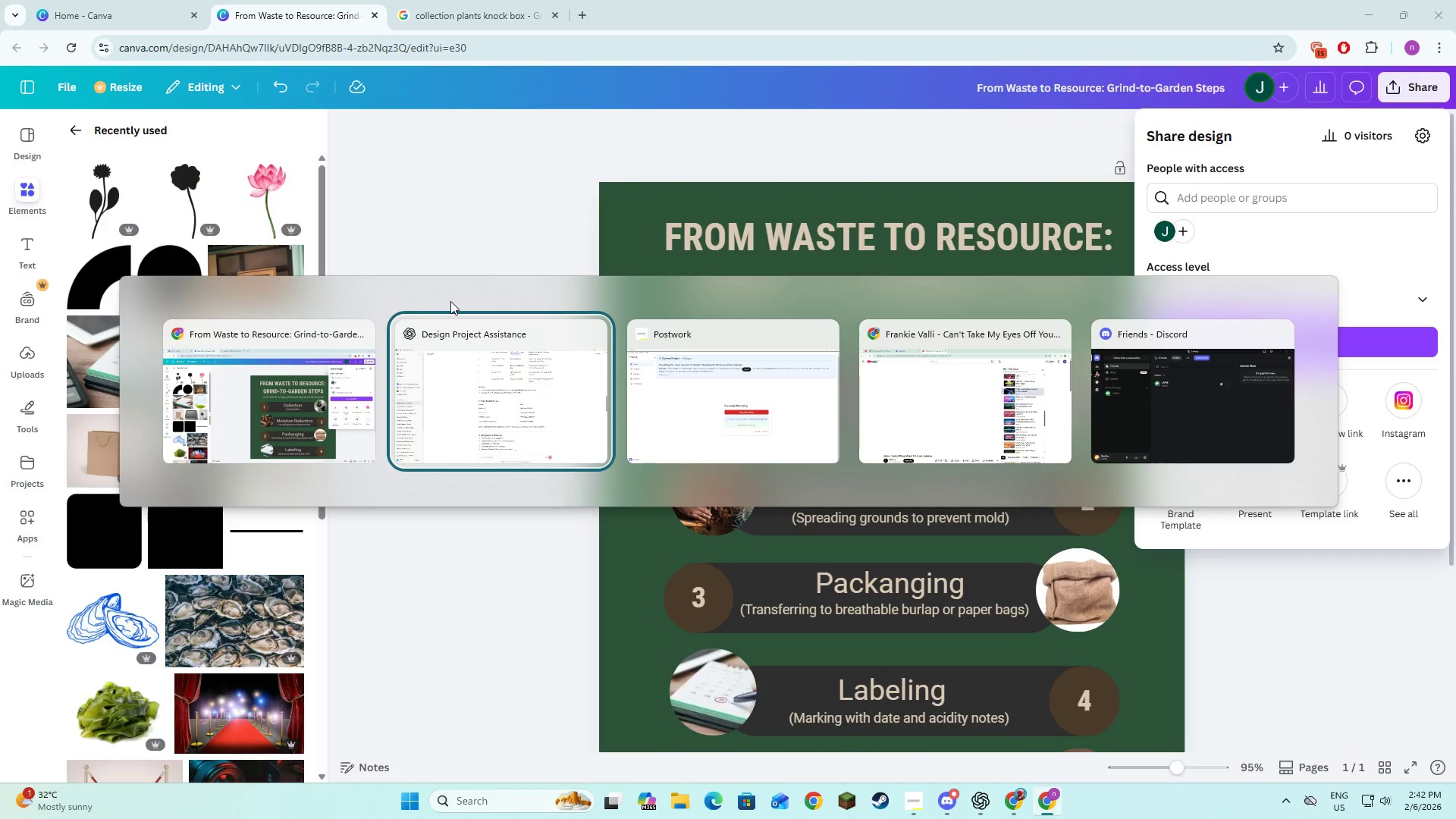 
key(Alt+Tab)